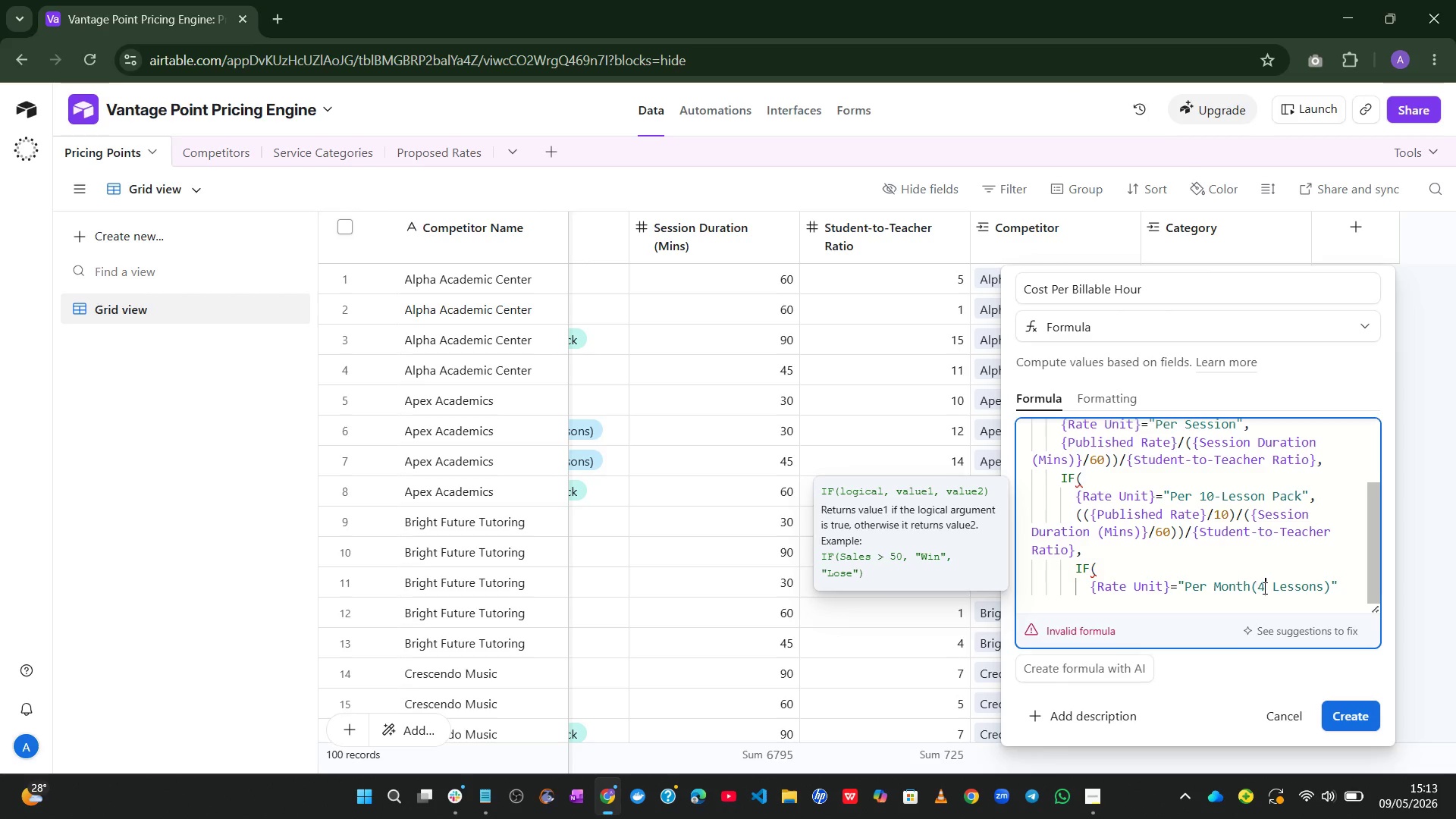 
key(4)
 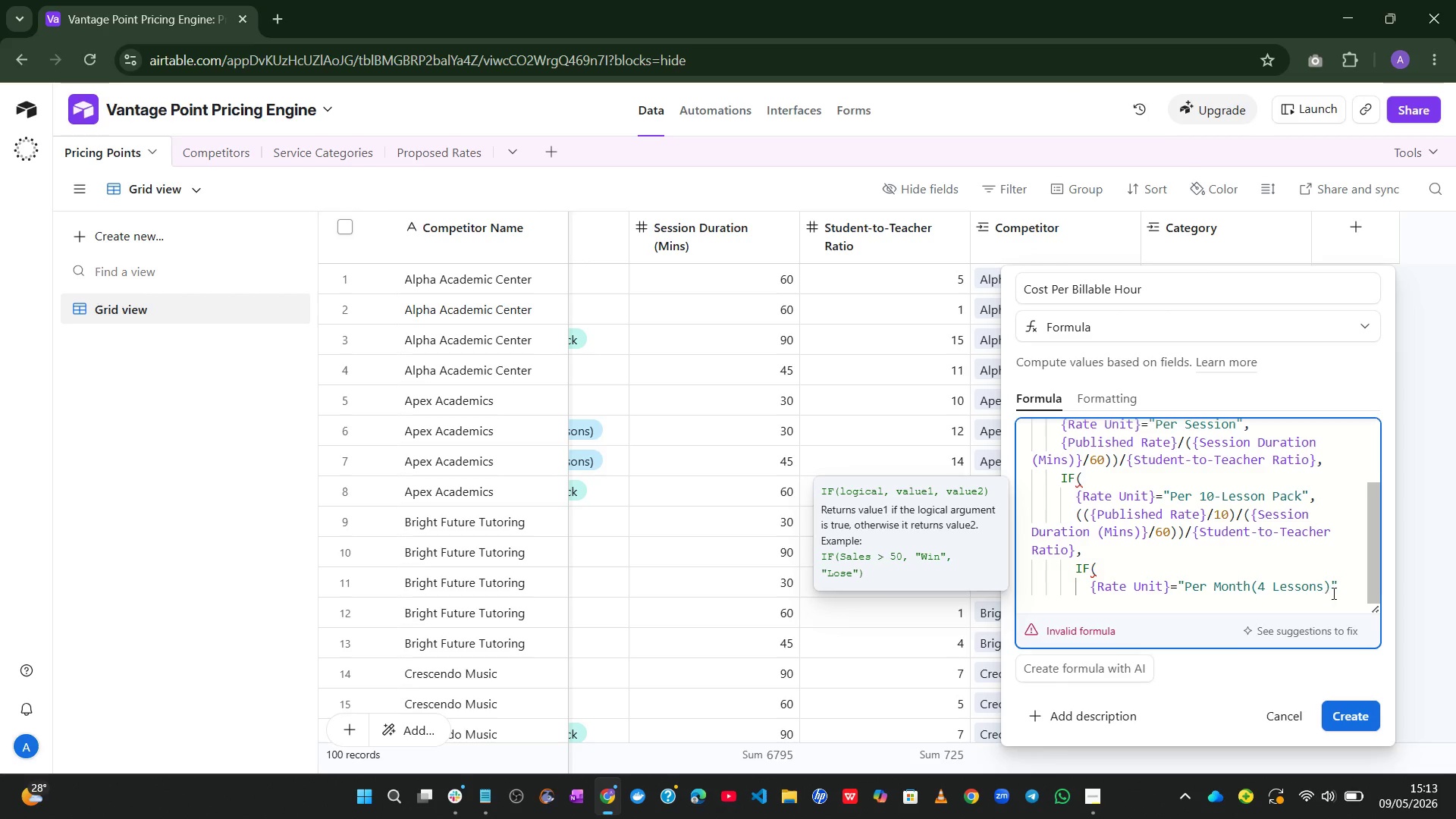 
left_click([1338, 592])
 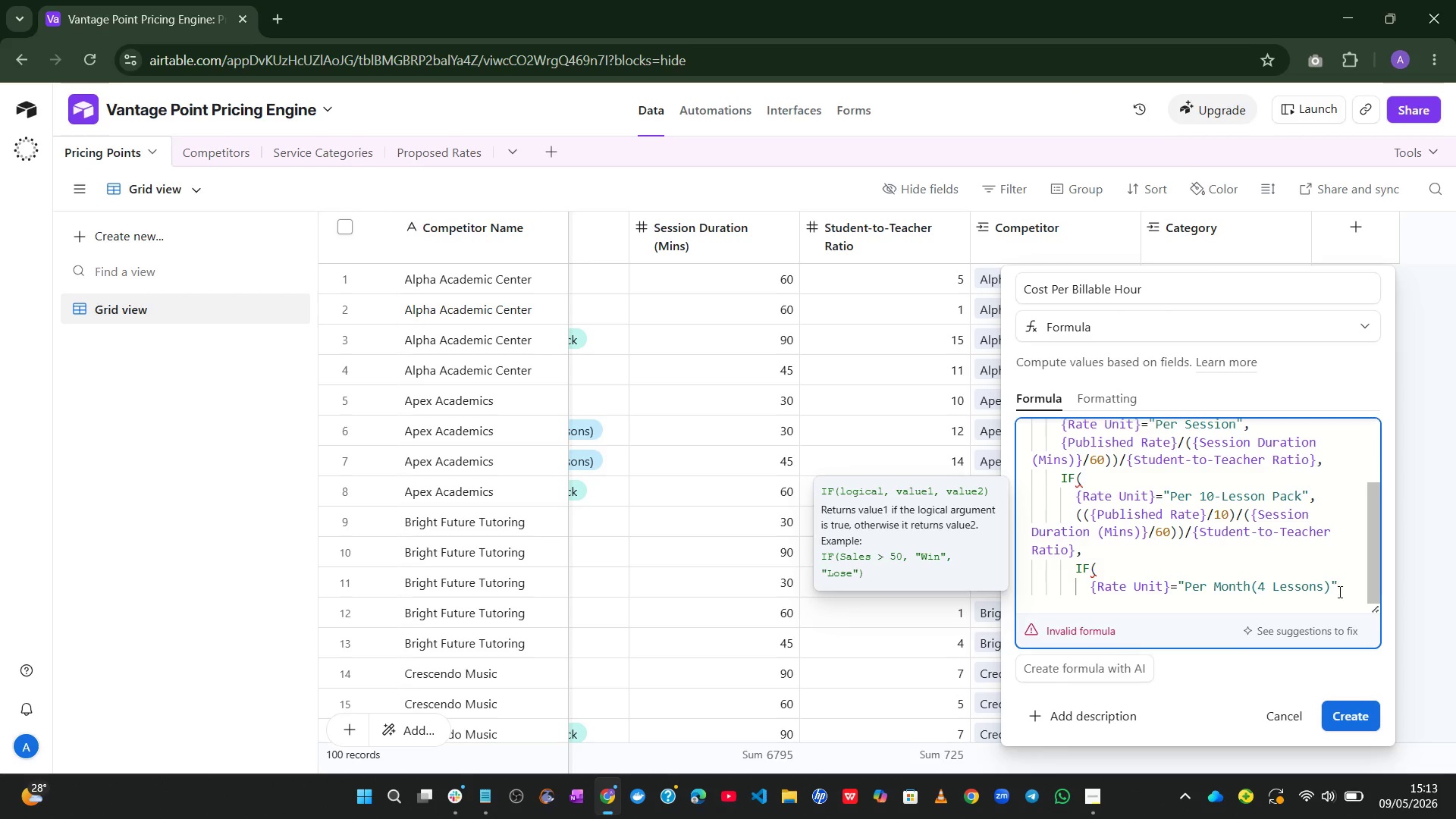 
key(Comma)
 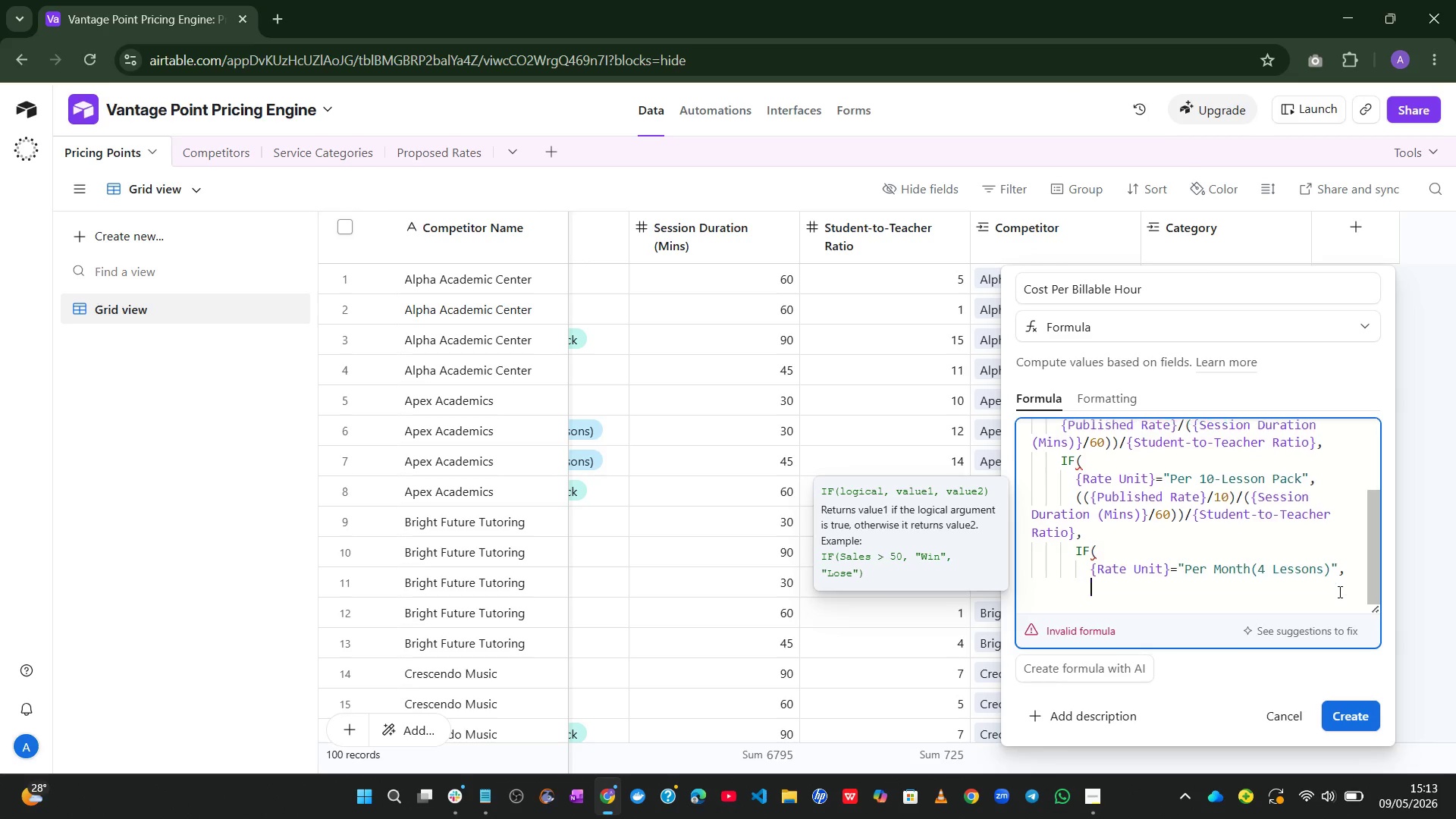 
key(Enter)
 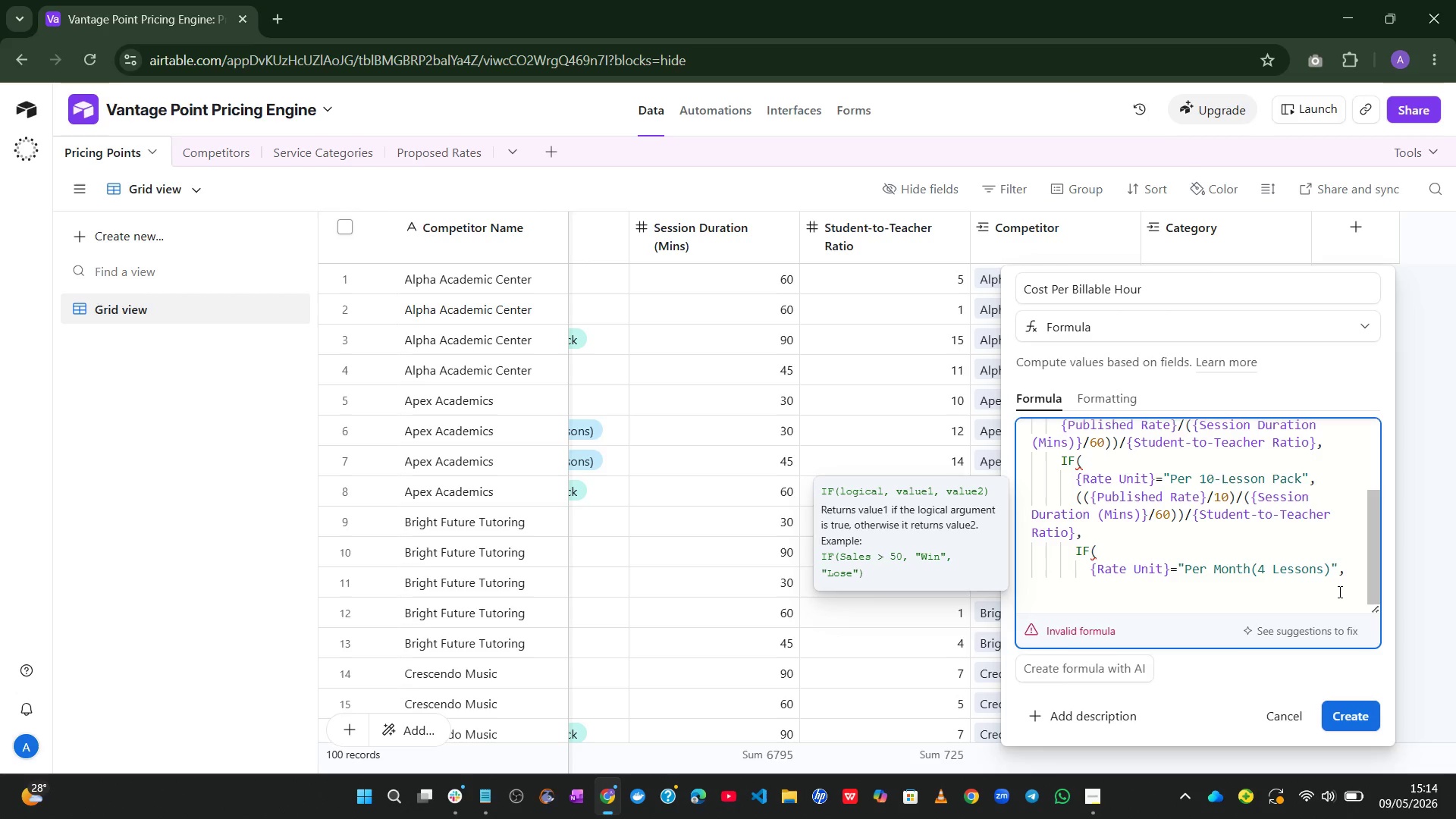 
type(((pub)
key(Tab)
type(/4)
 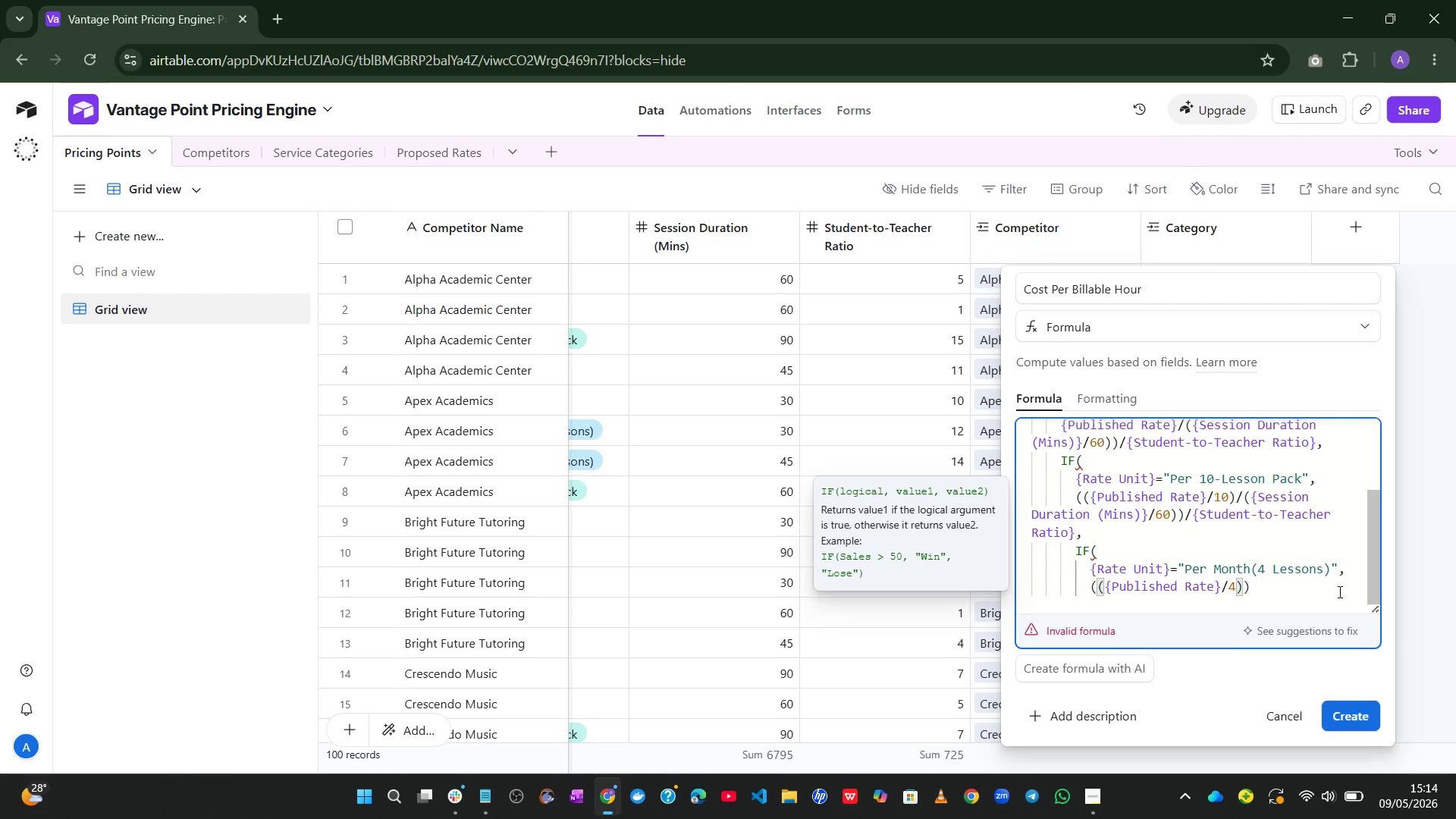 
key(ArrowRight)
 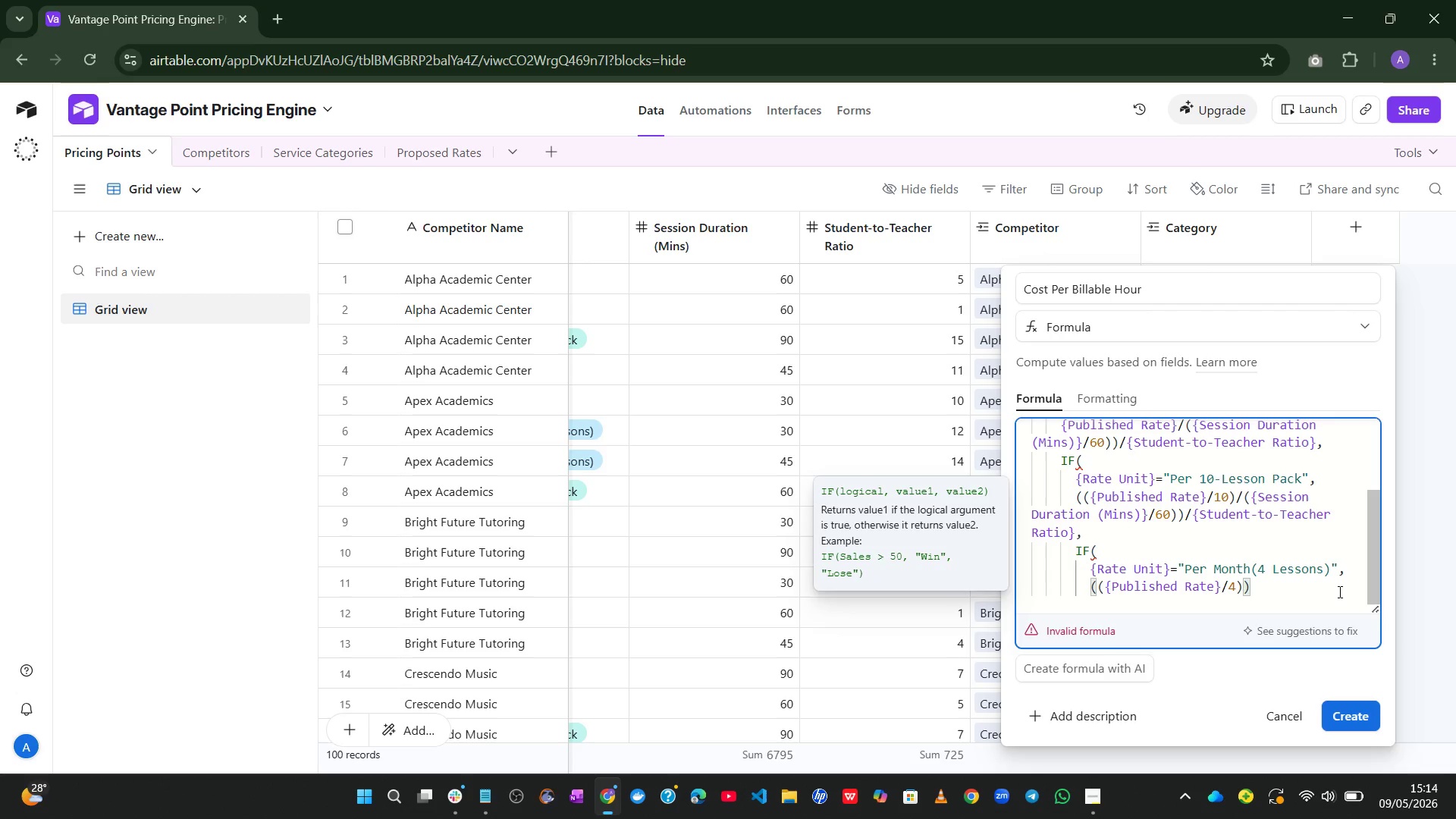 
key(Slash)
 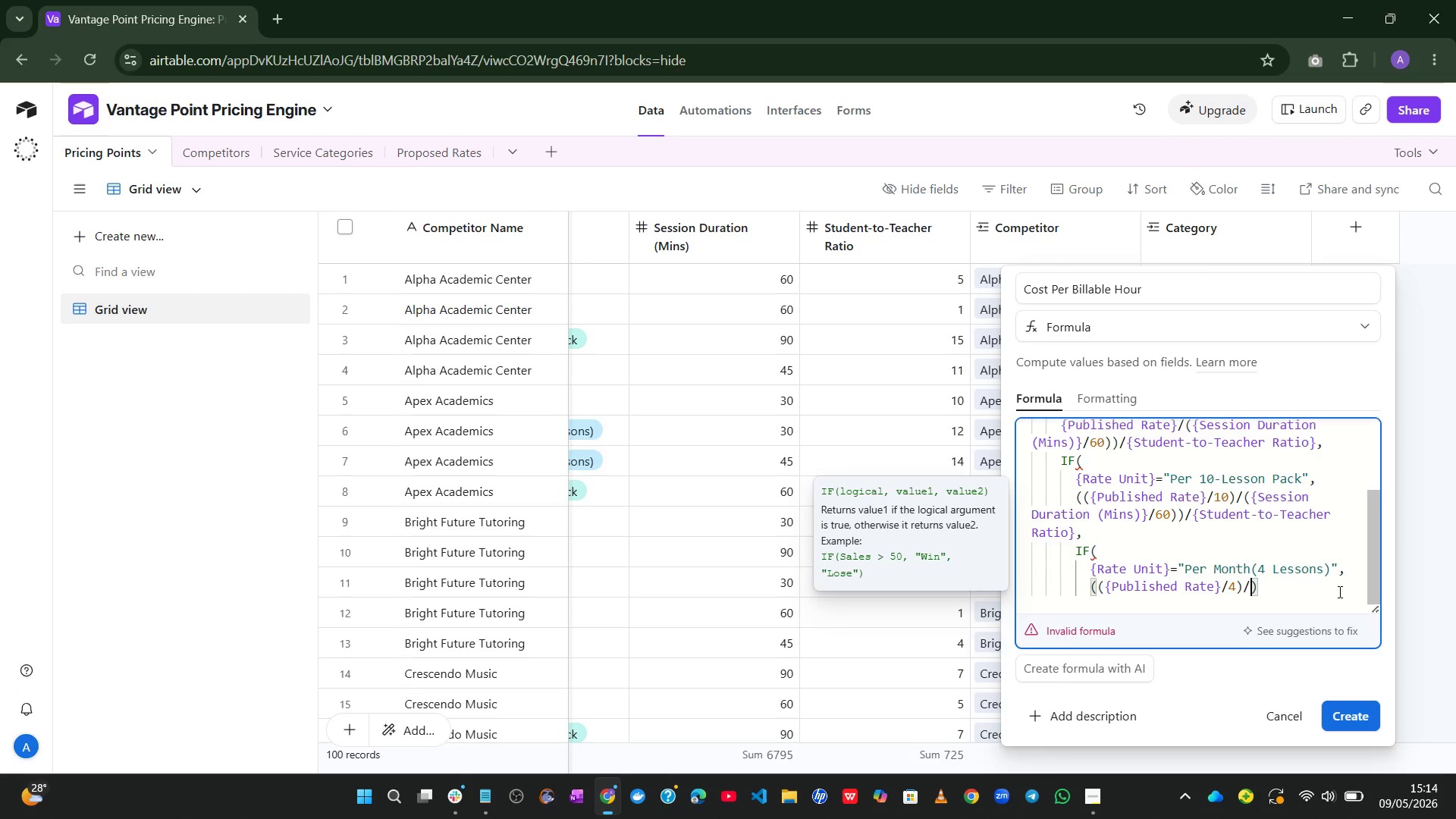 
type((sess)
key(Tab)
 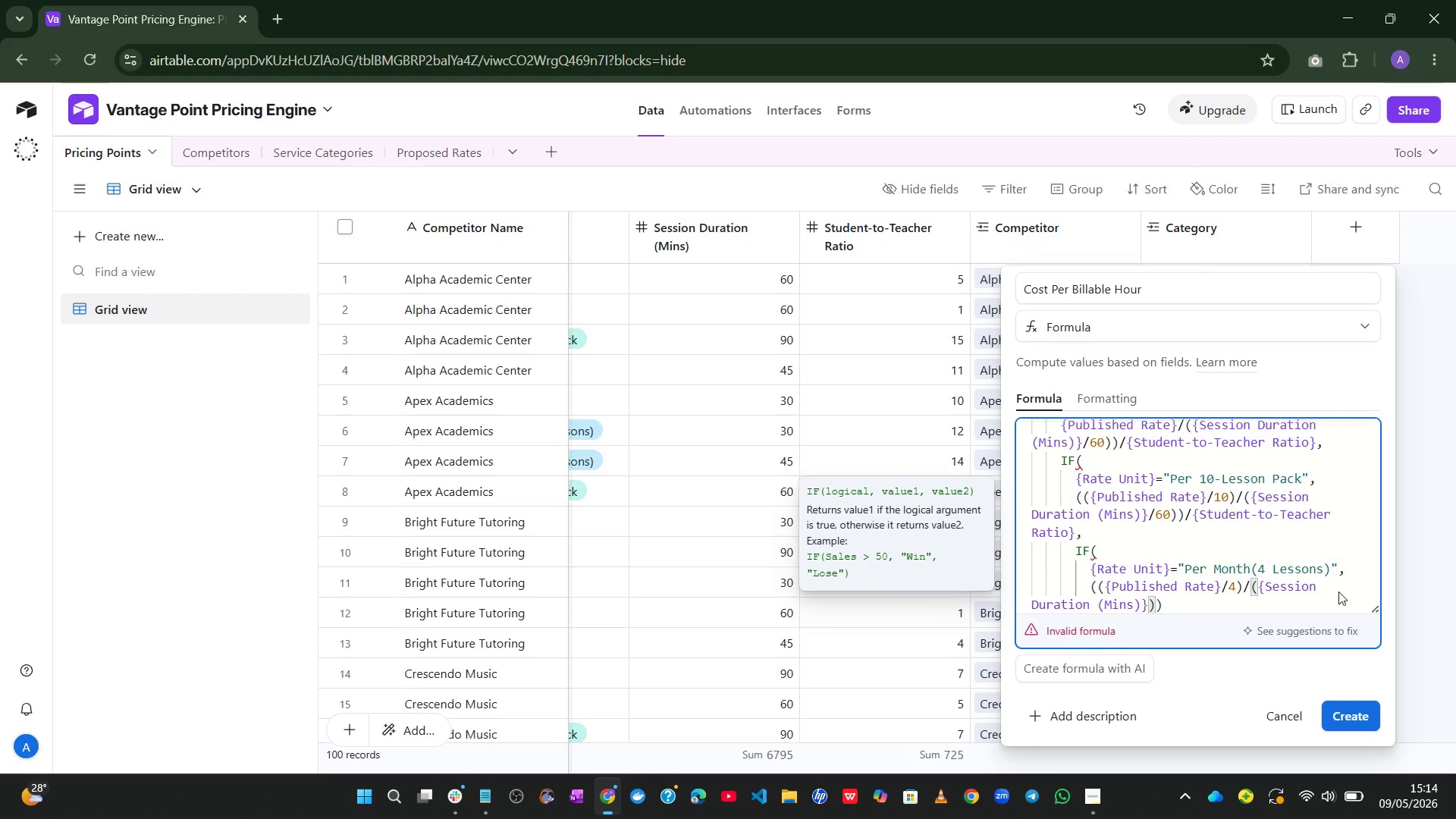 
wait(6.09)
 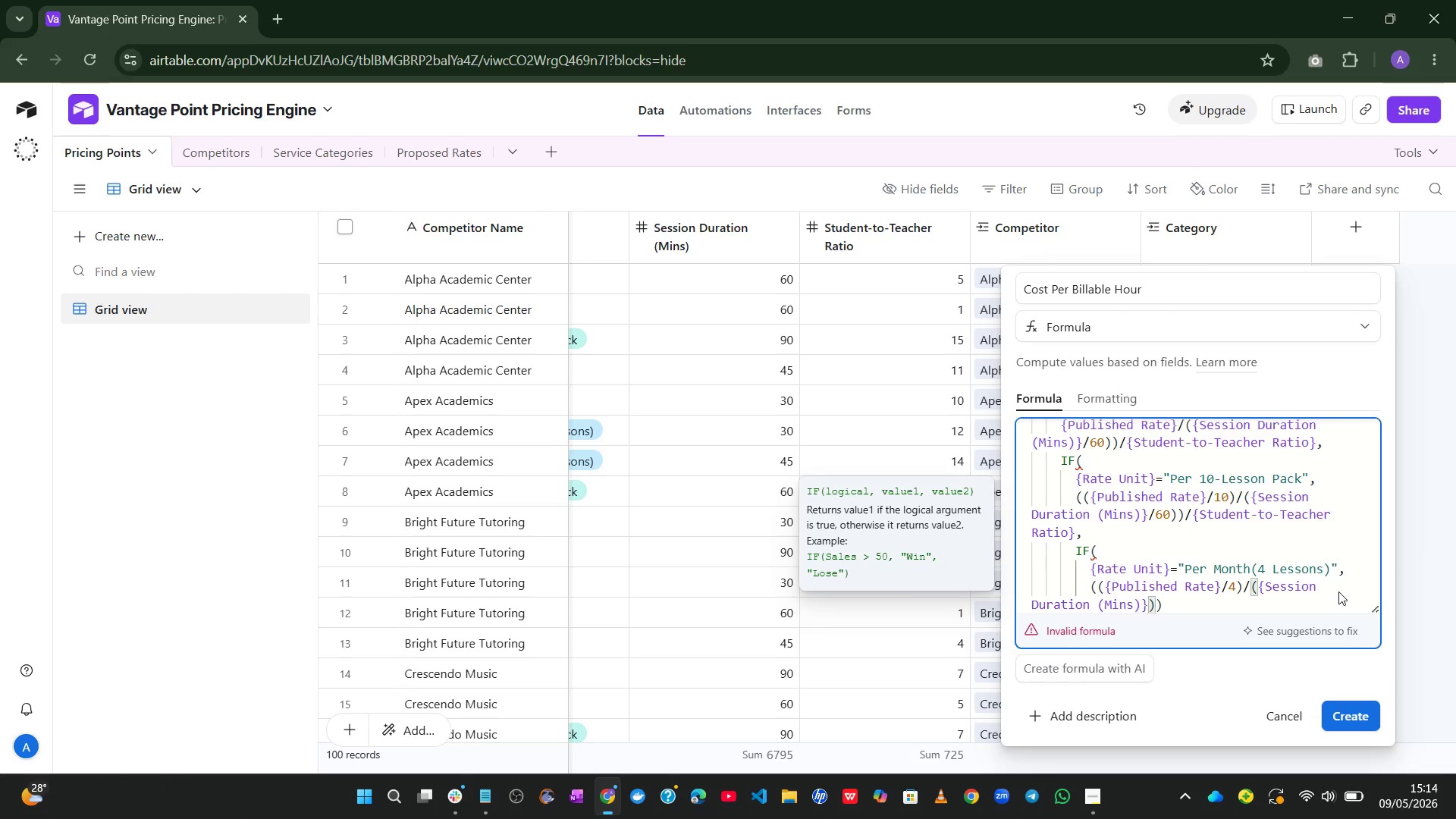 
type(/60)
 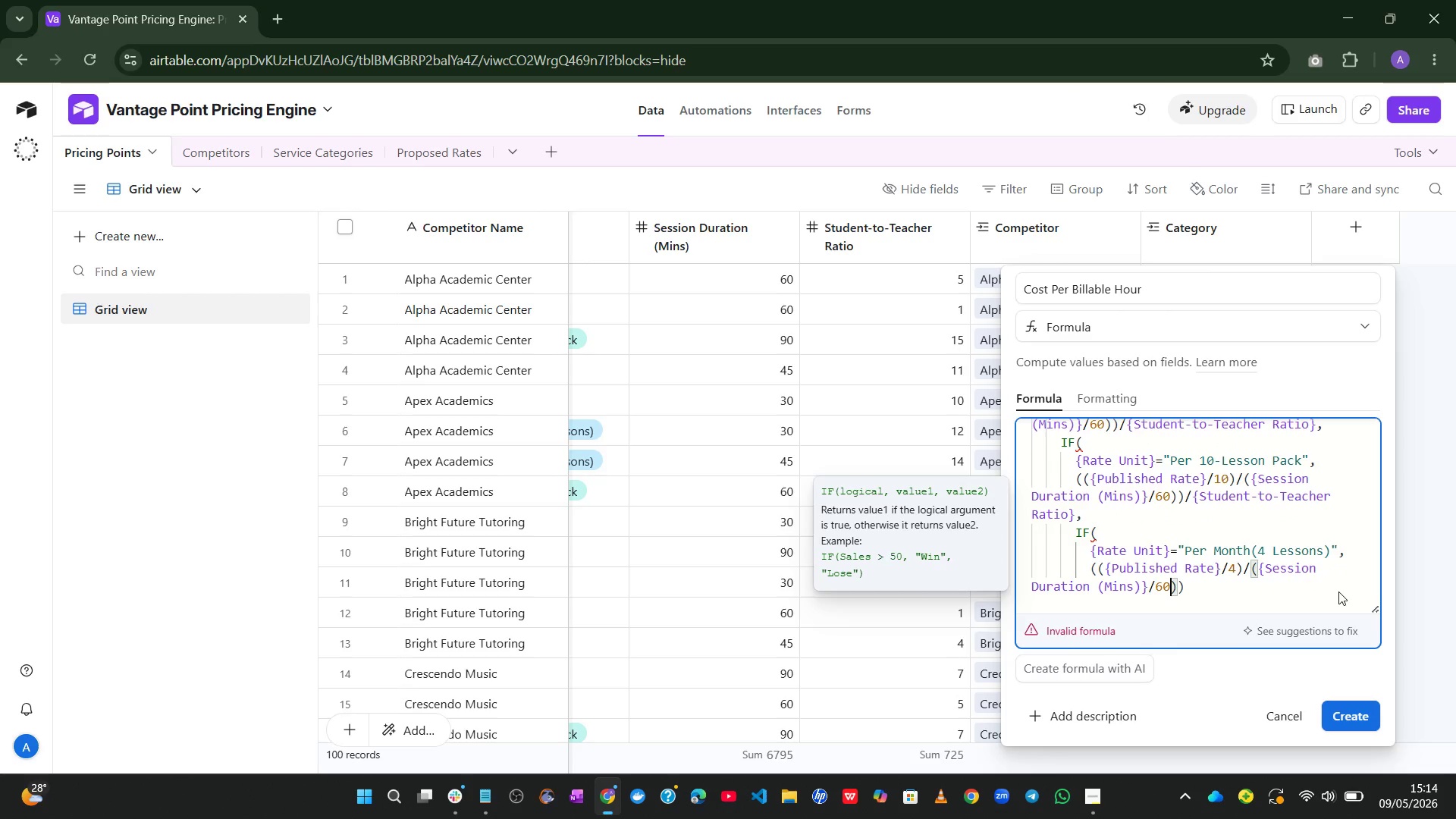 
wait(7.39)
 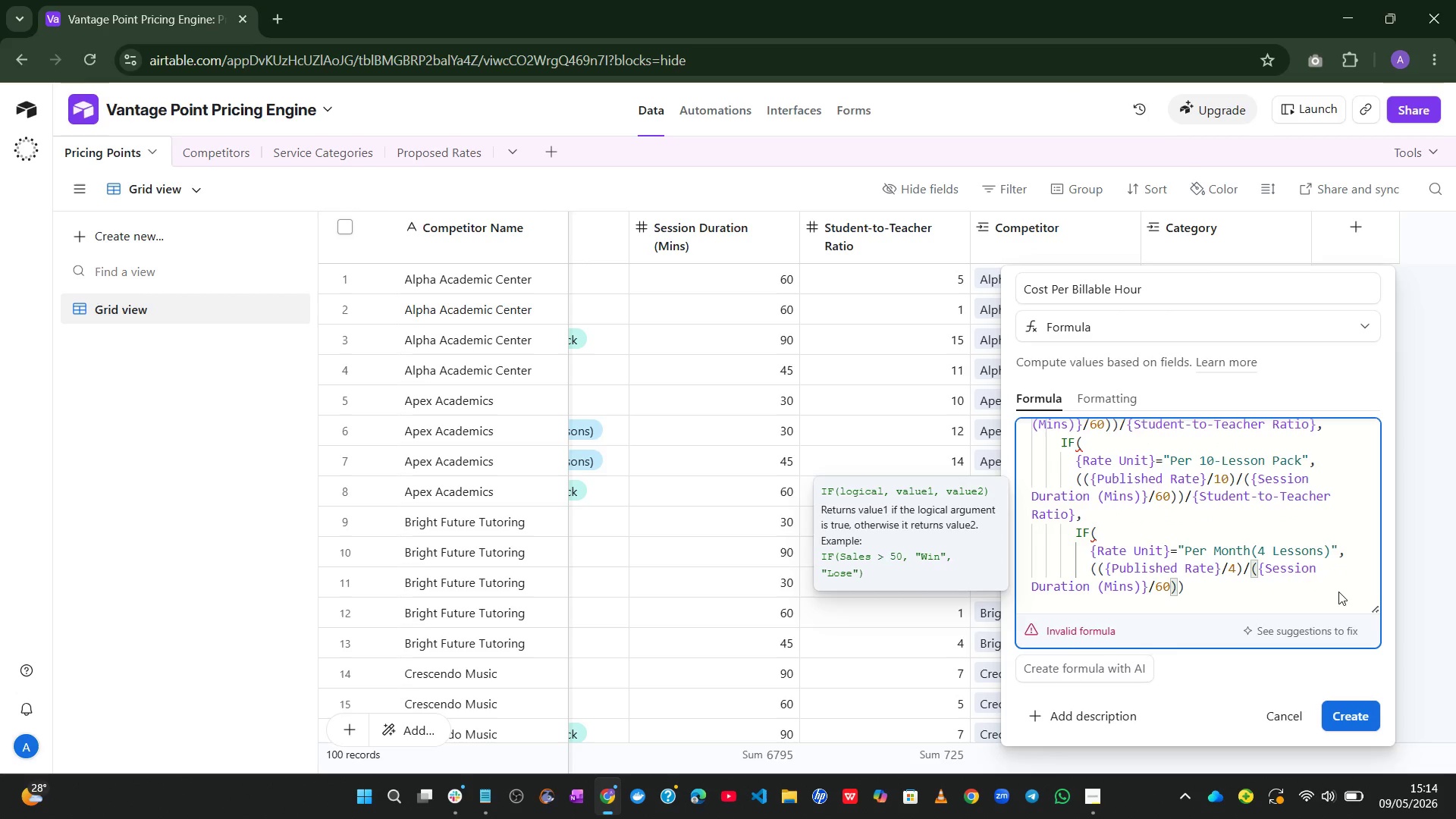 
type())/stud)
key(Tab)
 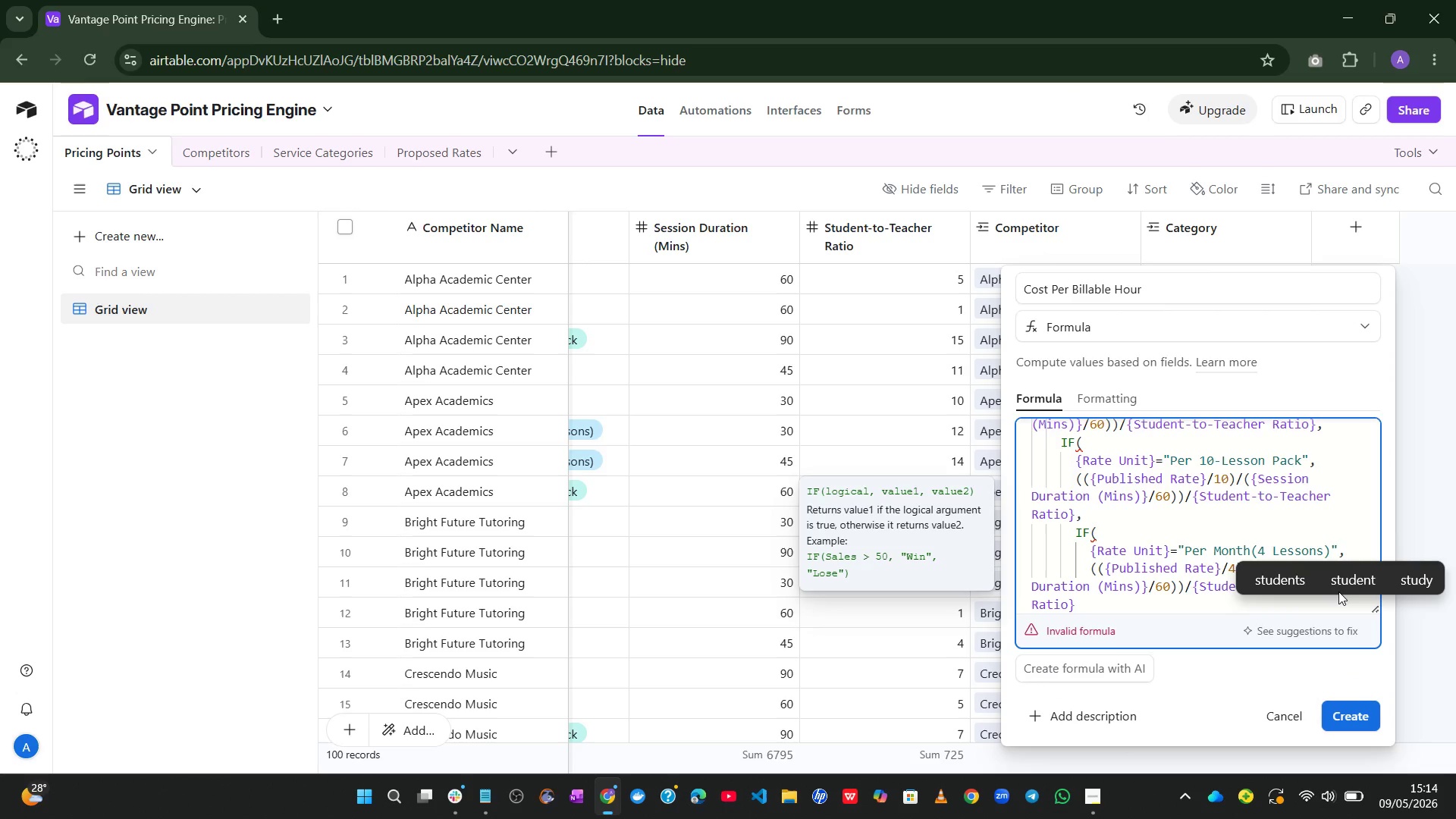 
key(Comma)
 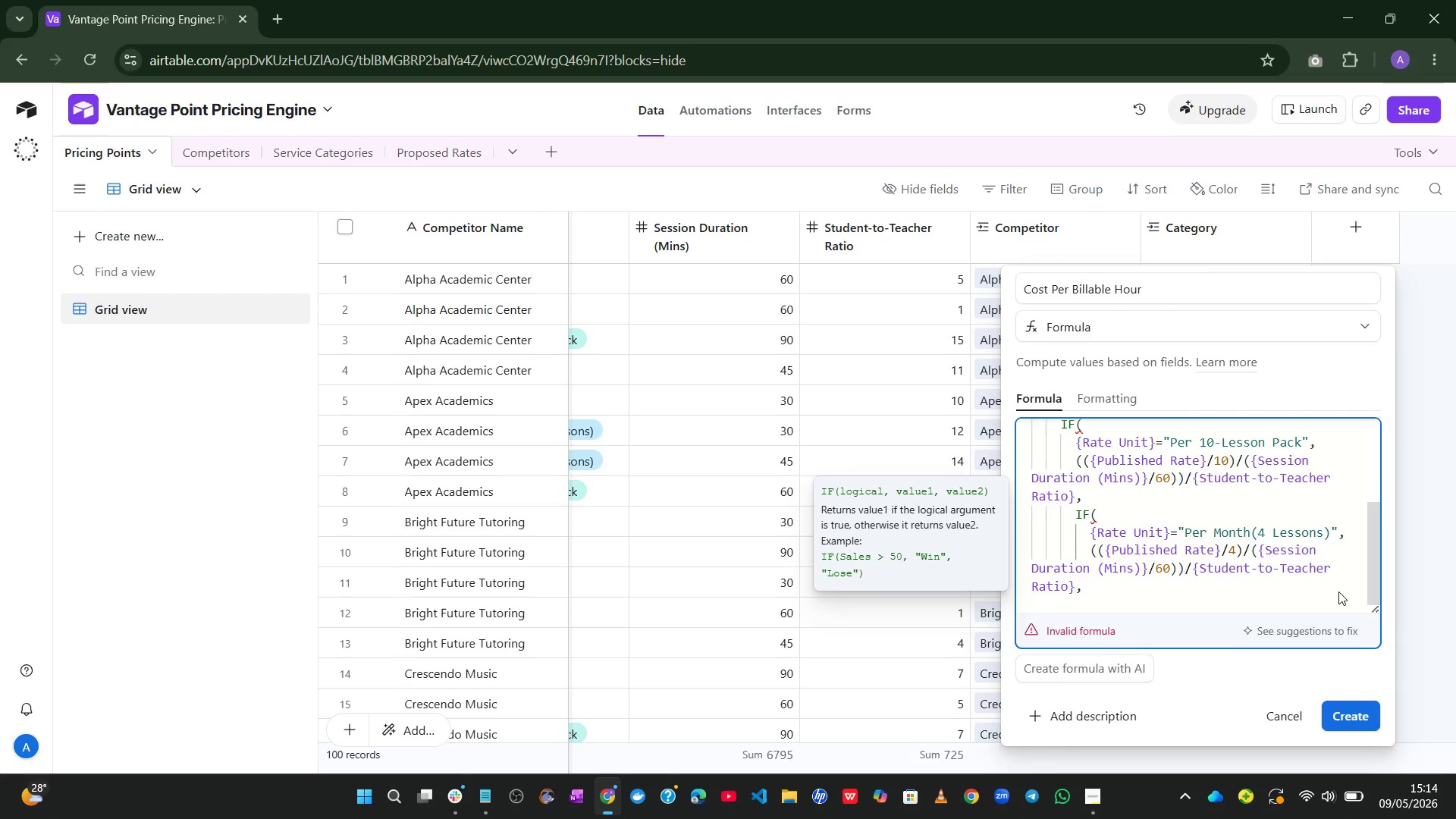 
key(Enter)
 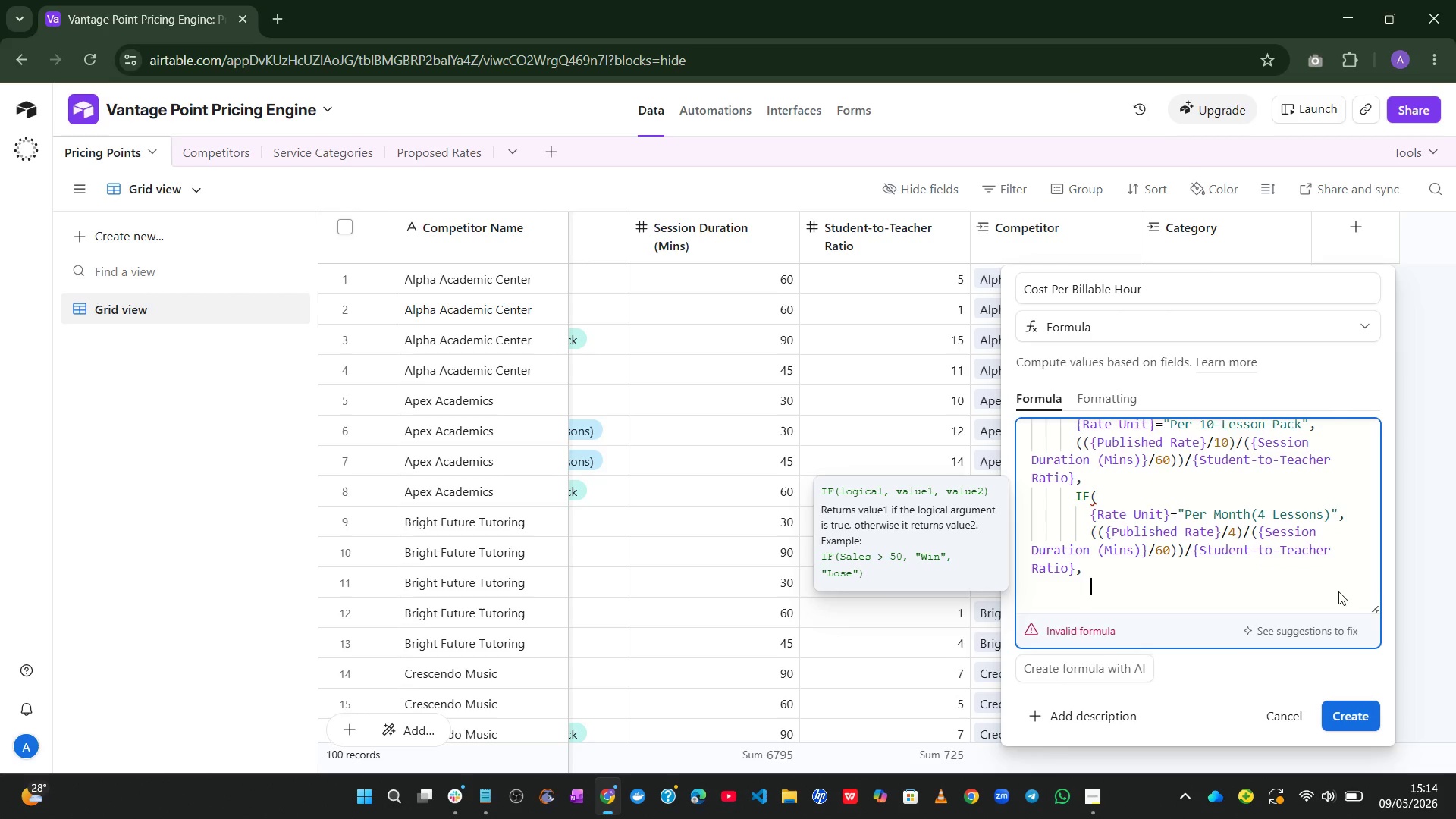 
key(0)
 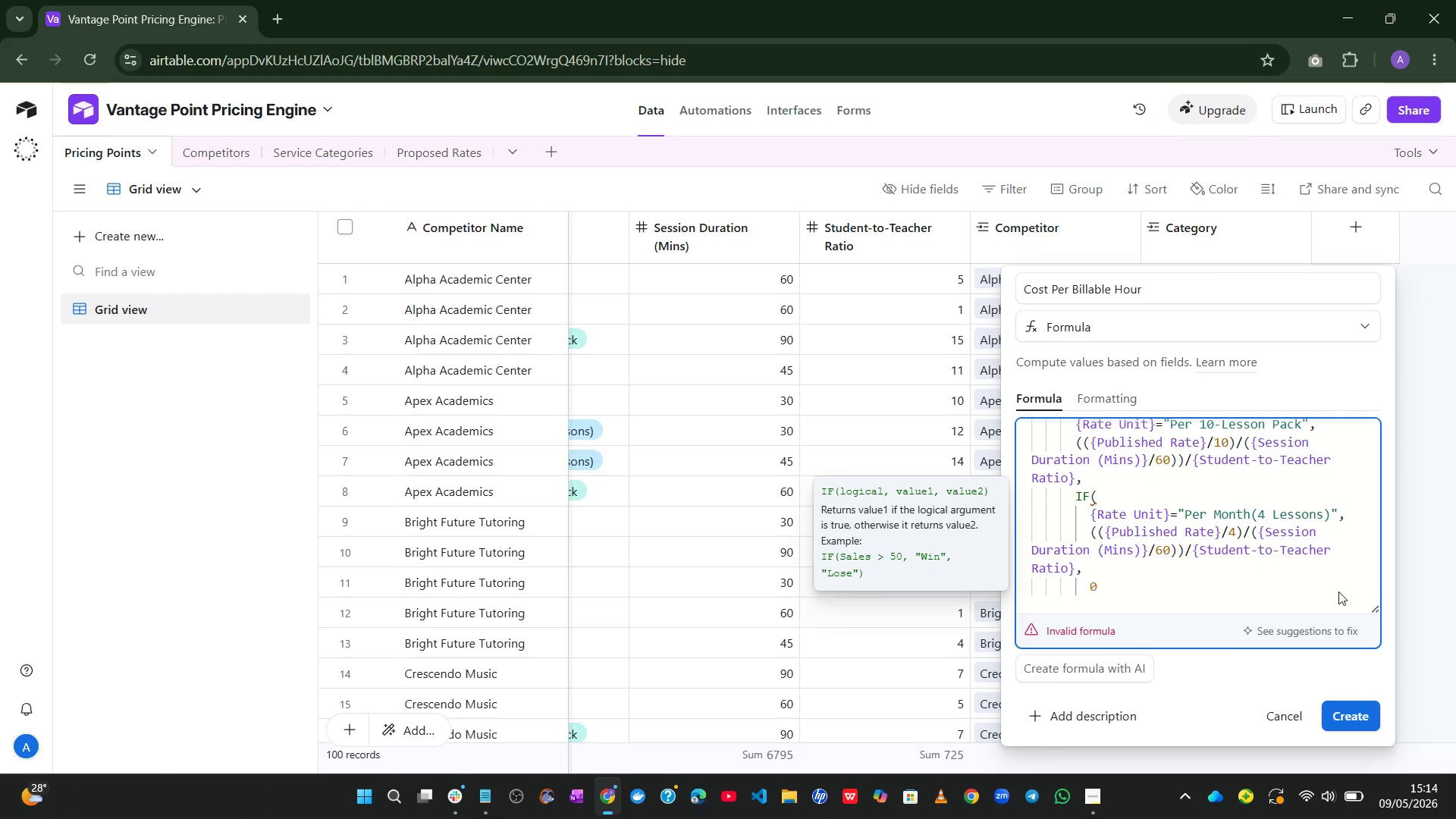 
key(Enter)
 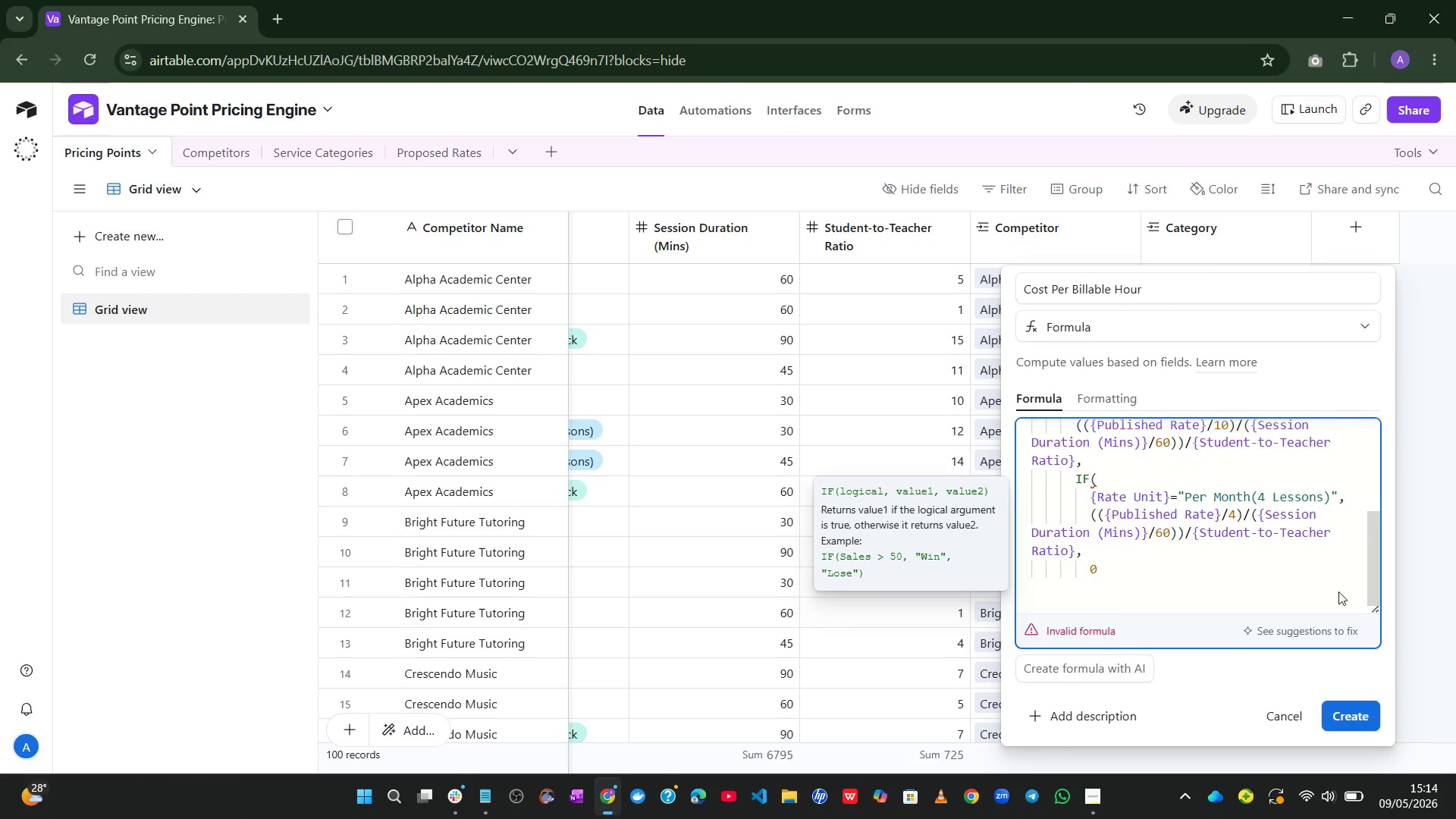 
key(Shift+0)
 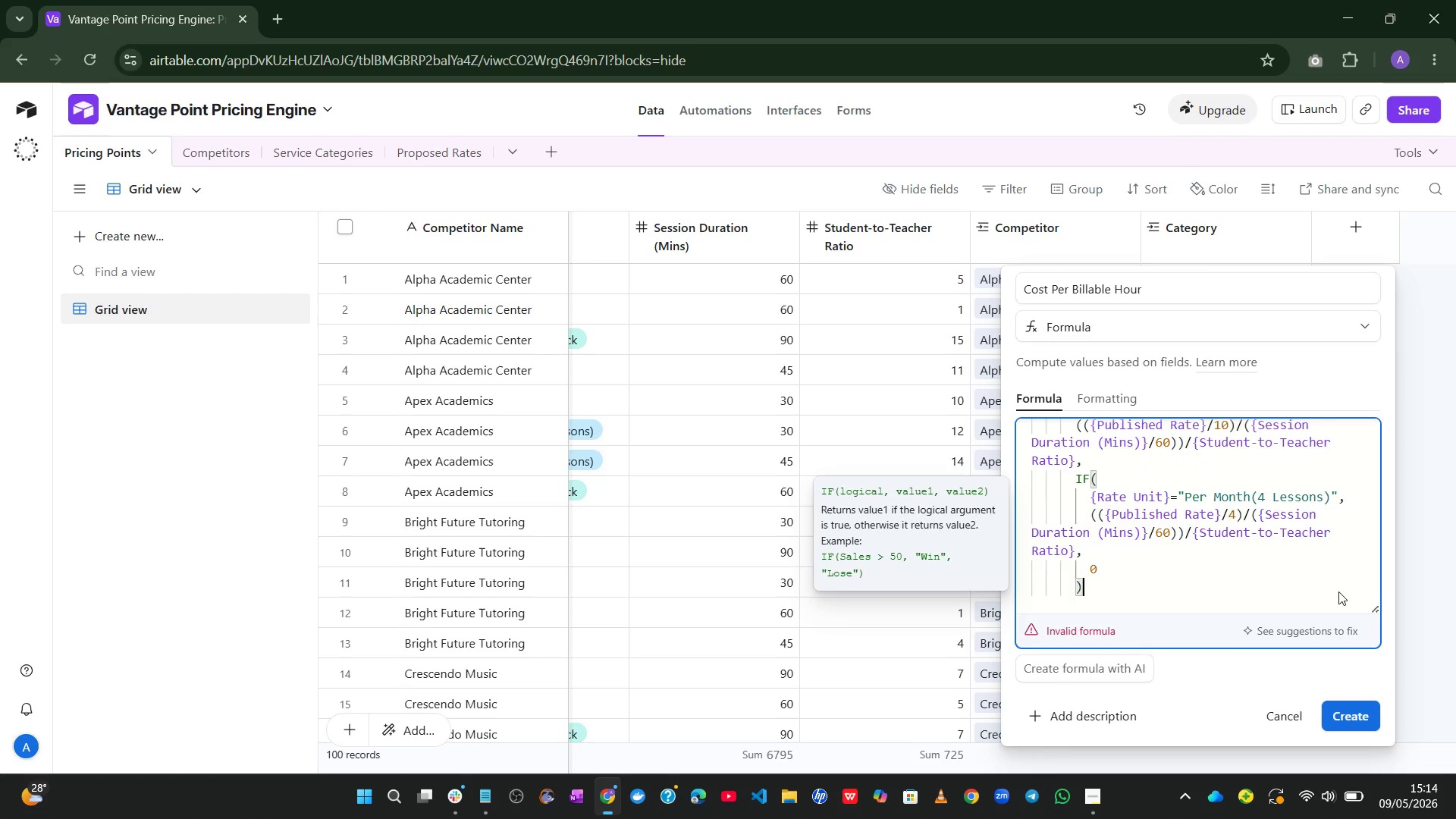 
type())))
 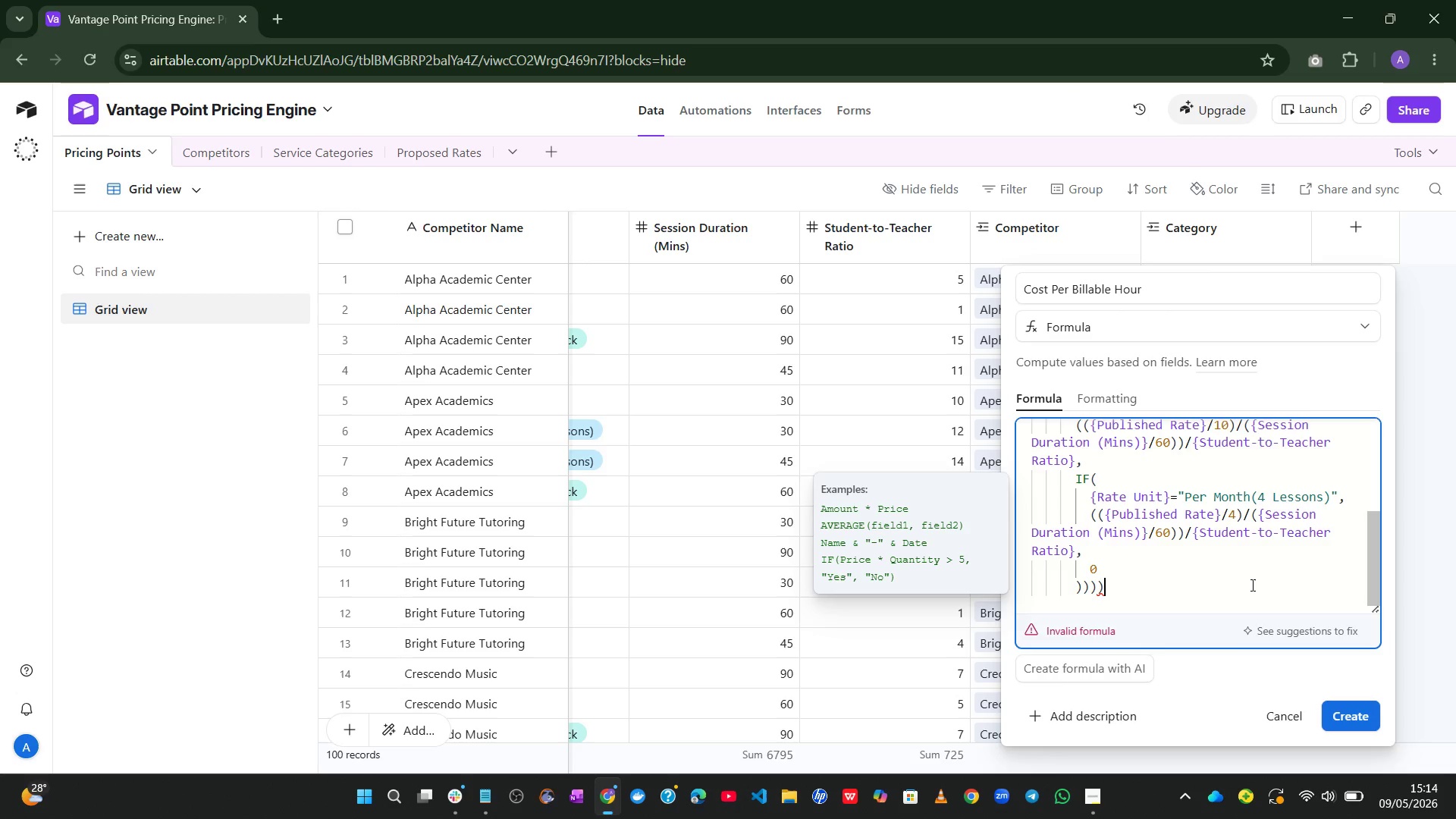 
wait(5.22)
 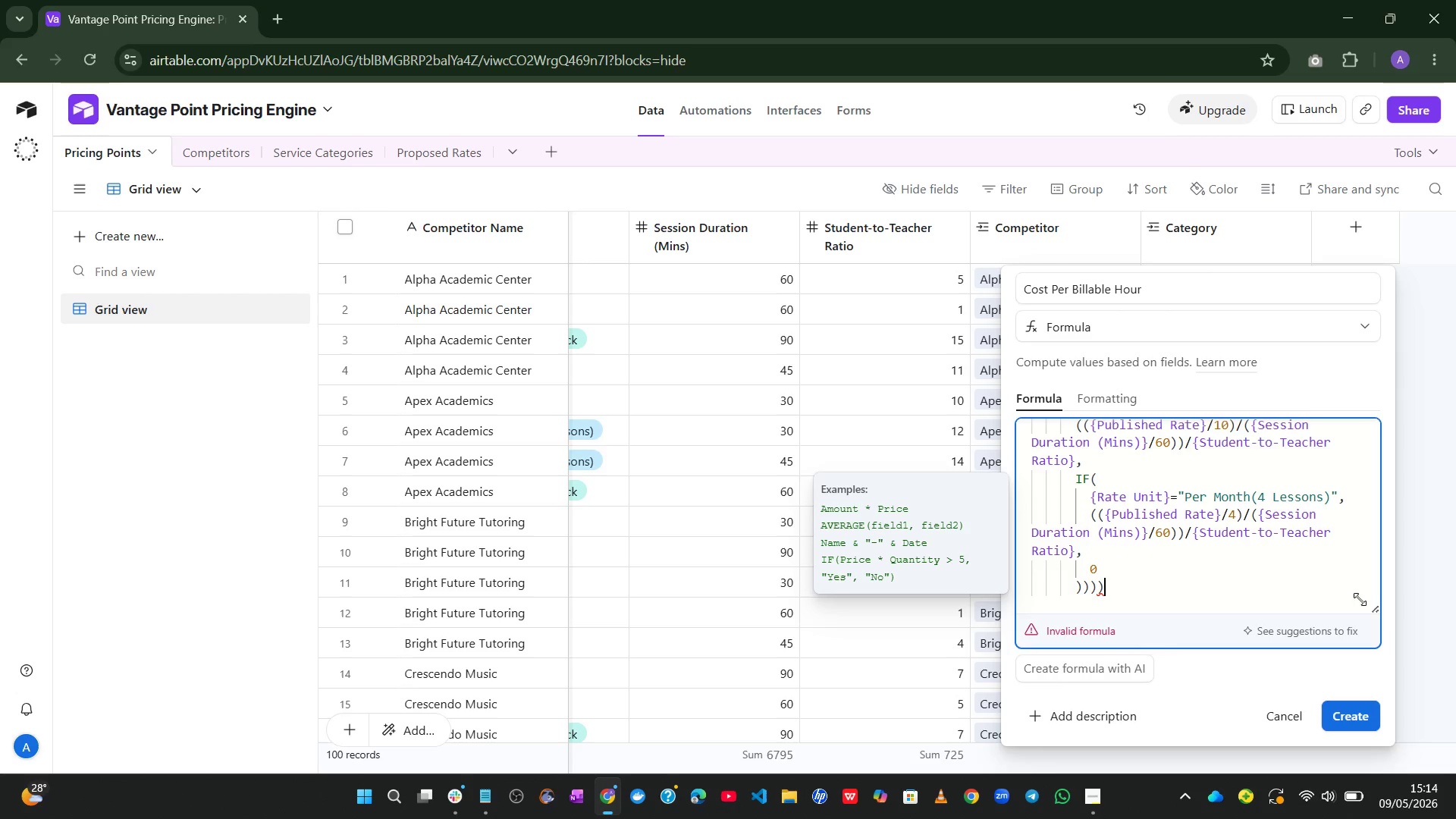 
key(ArrowLeft)
 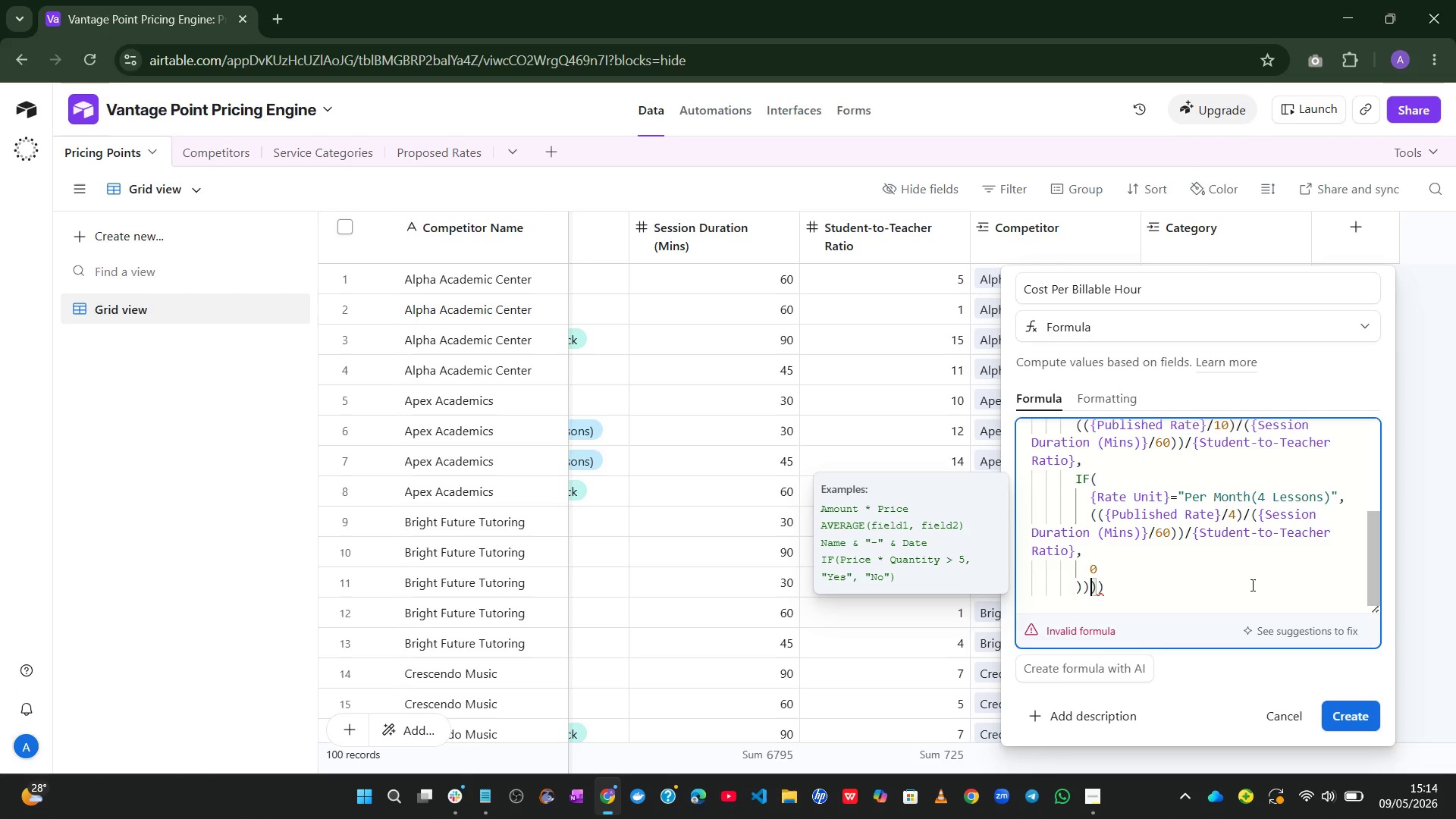 
key(ArrowLeft)
 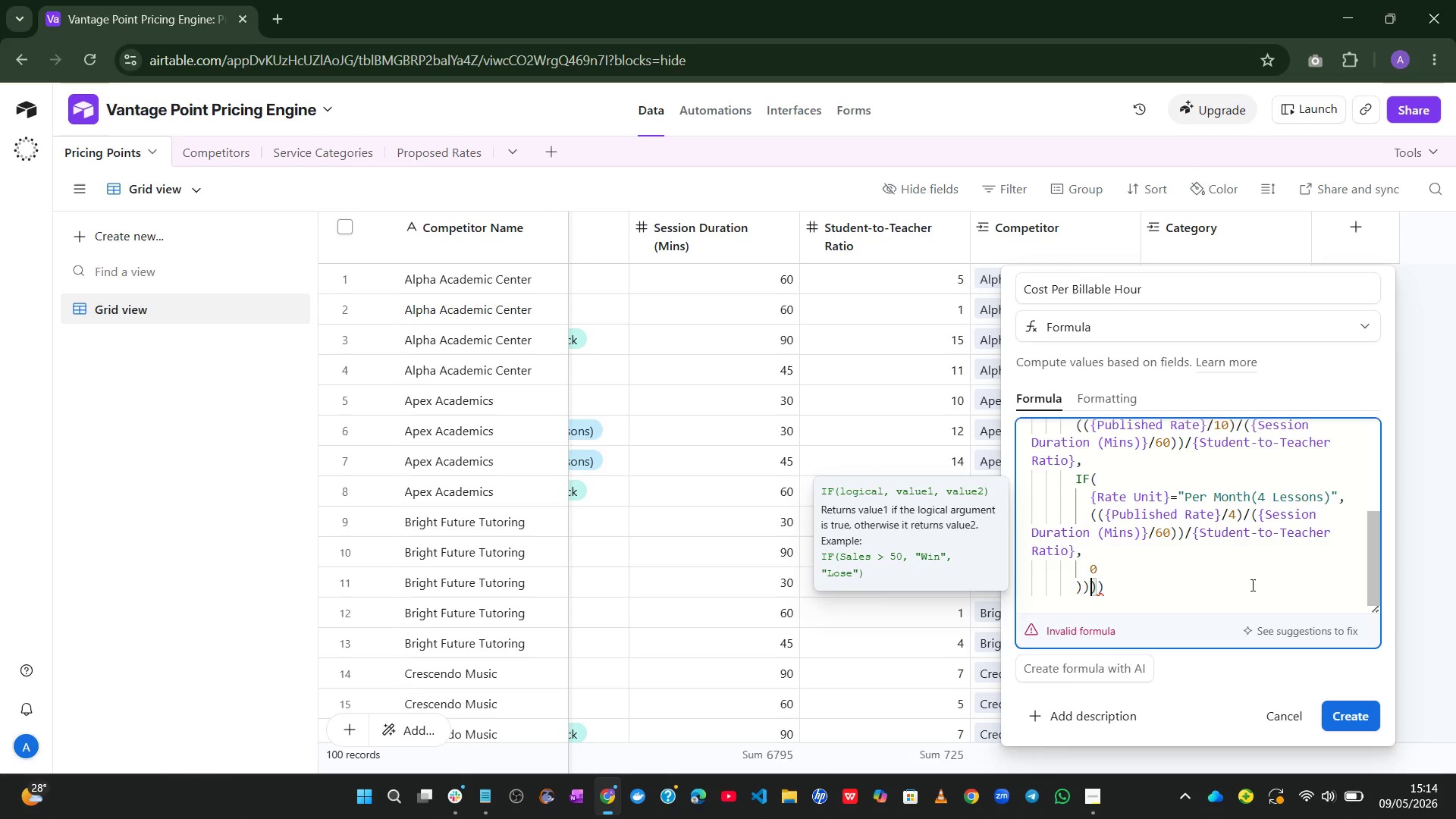 
key(ArrowLeft)
 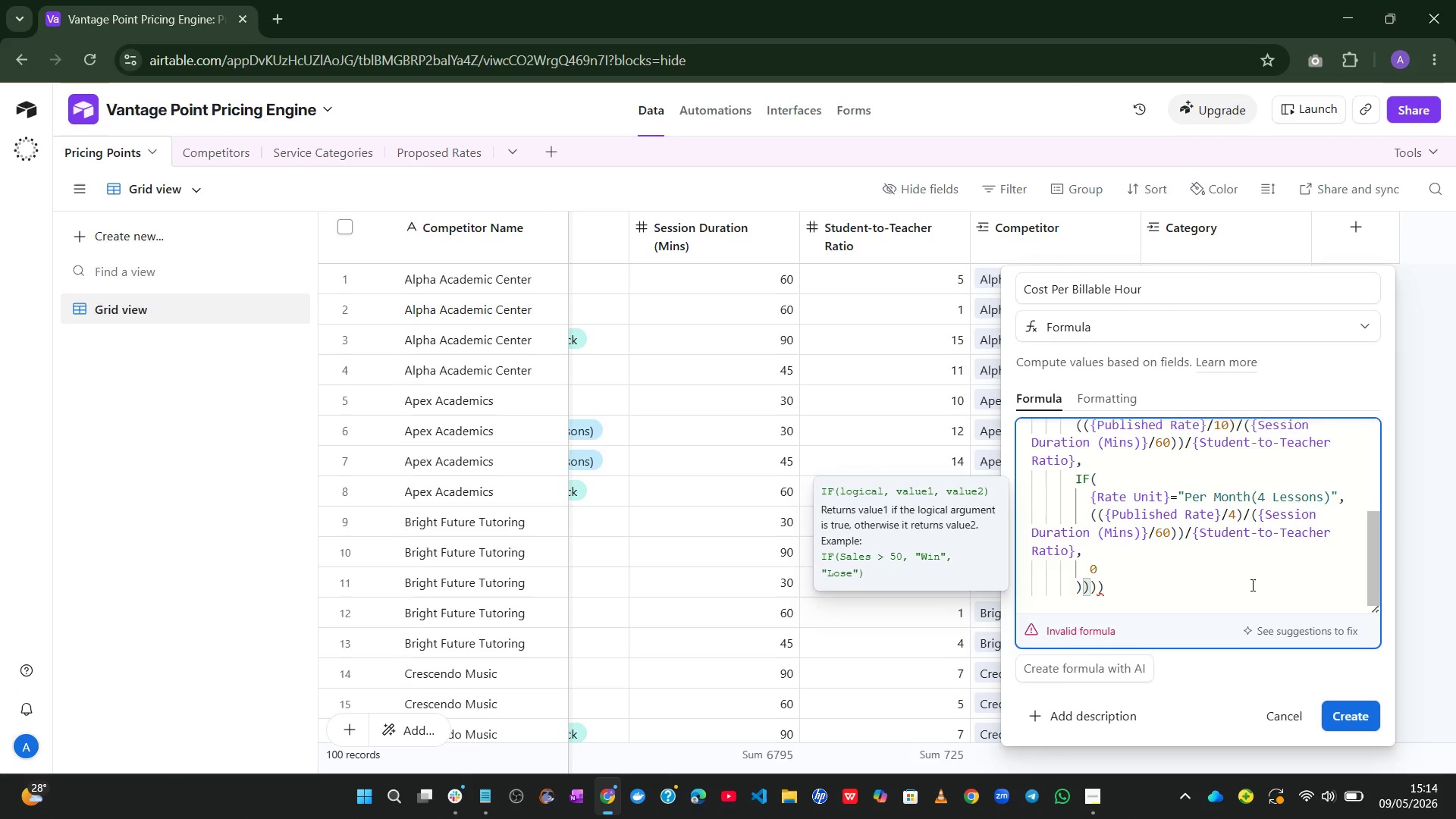 
key(Enter)
 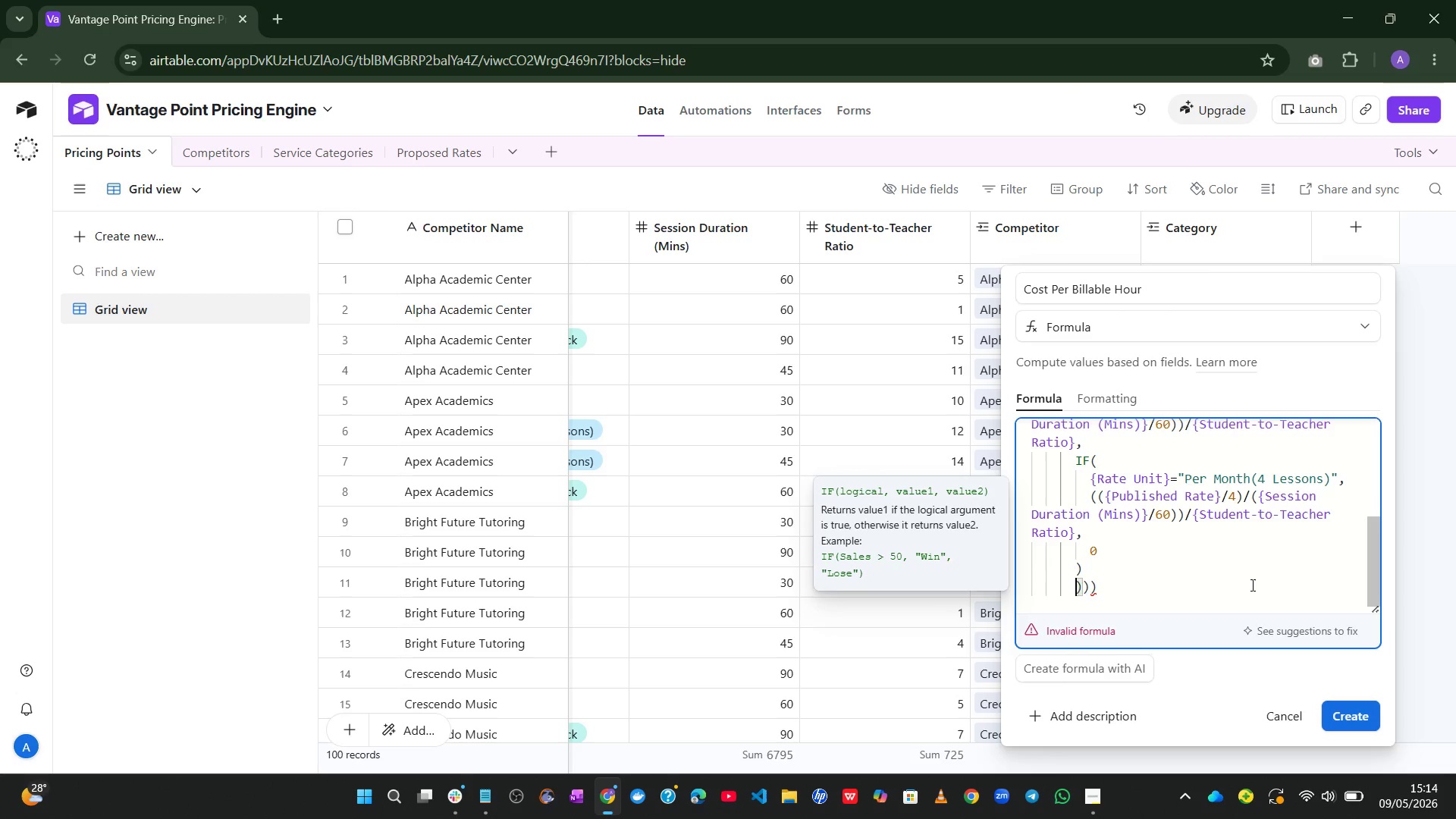 
key(ArrowRight)
 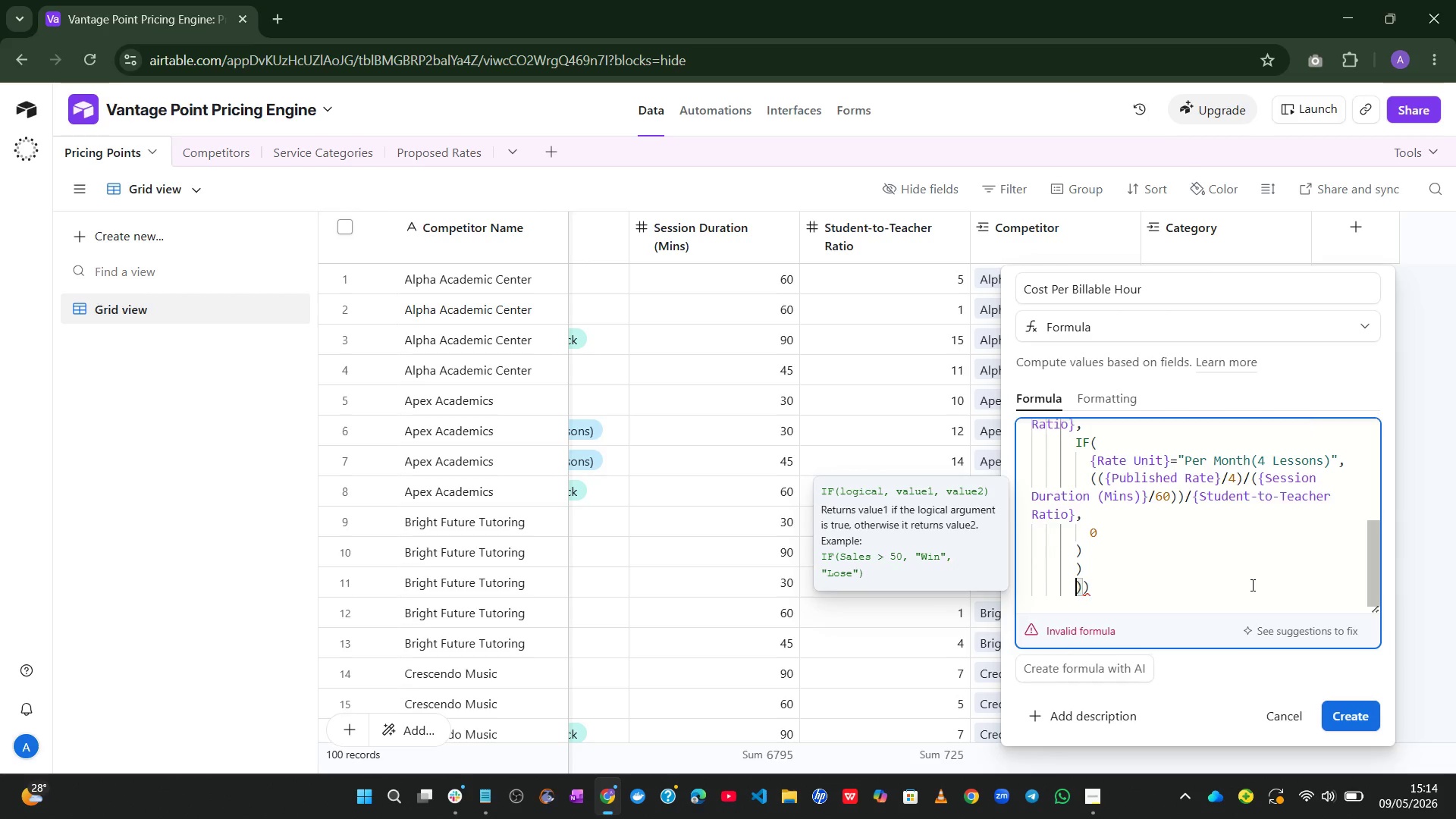 
key(Enter)
 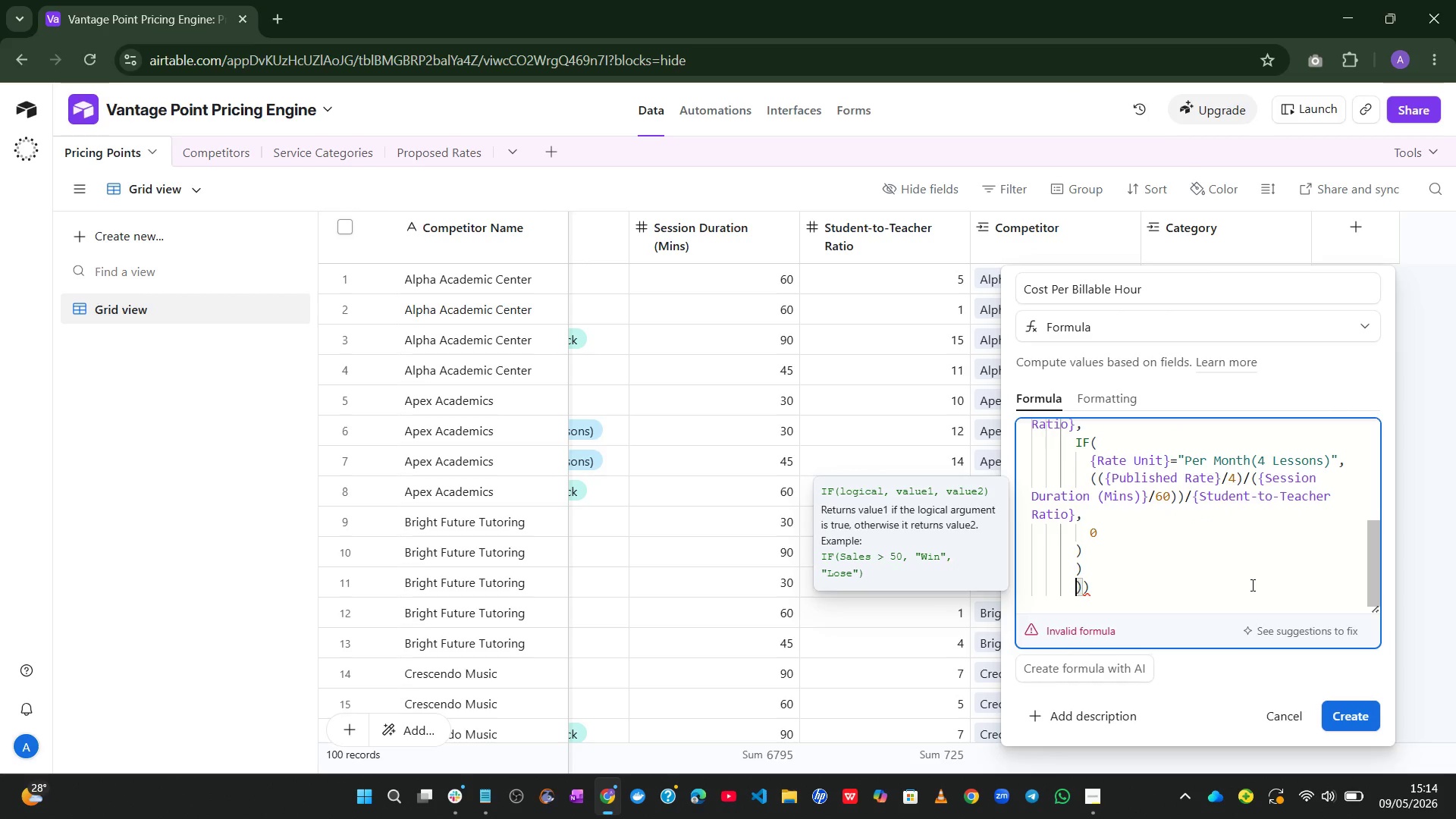 
key(ArrowRight)
 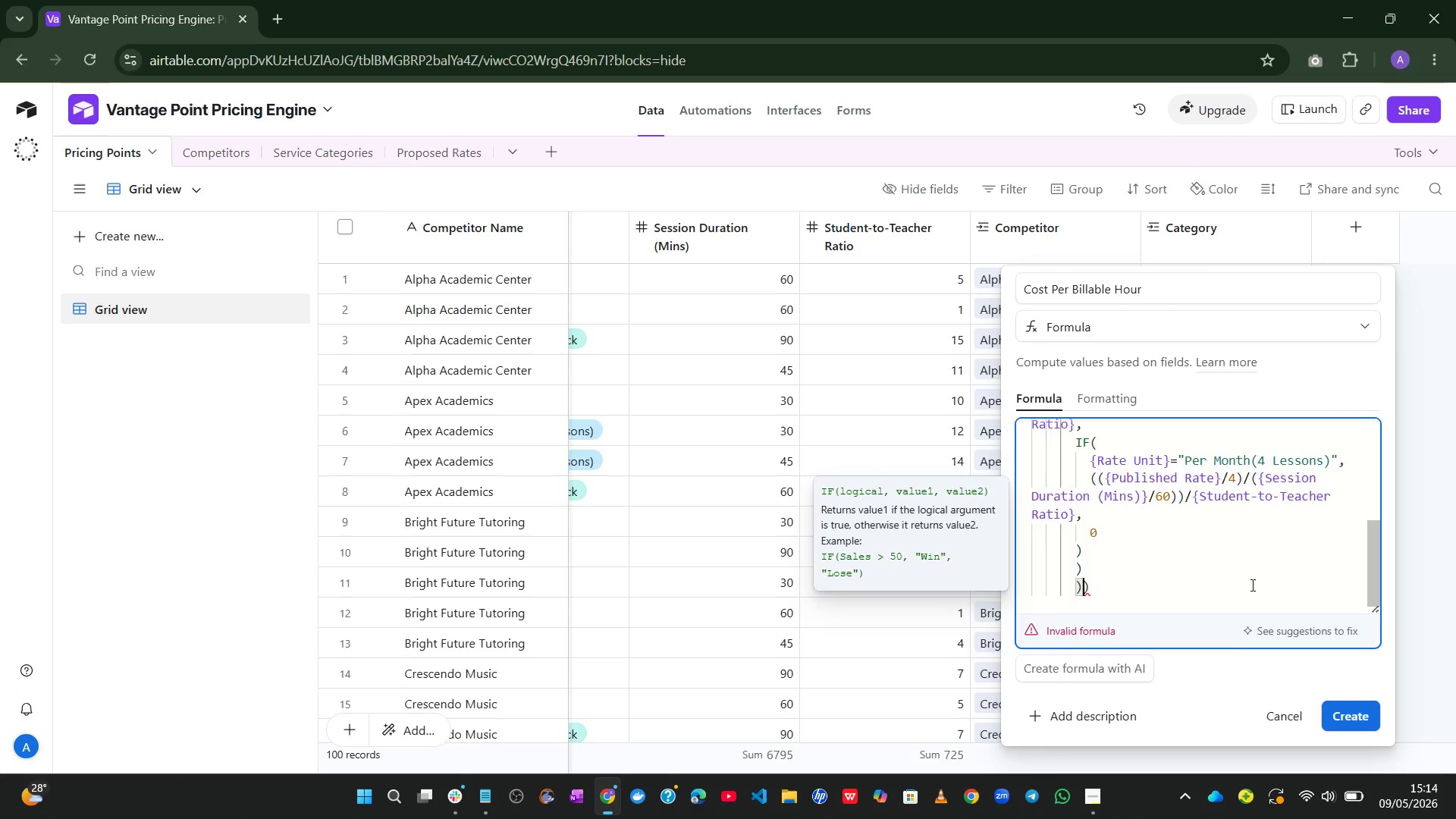 
key(Enter)
 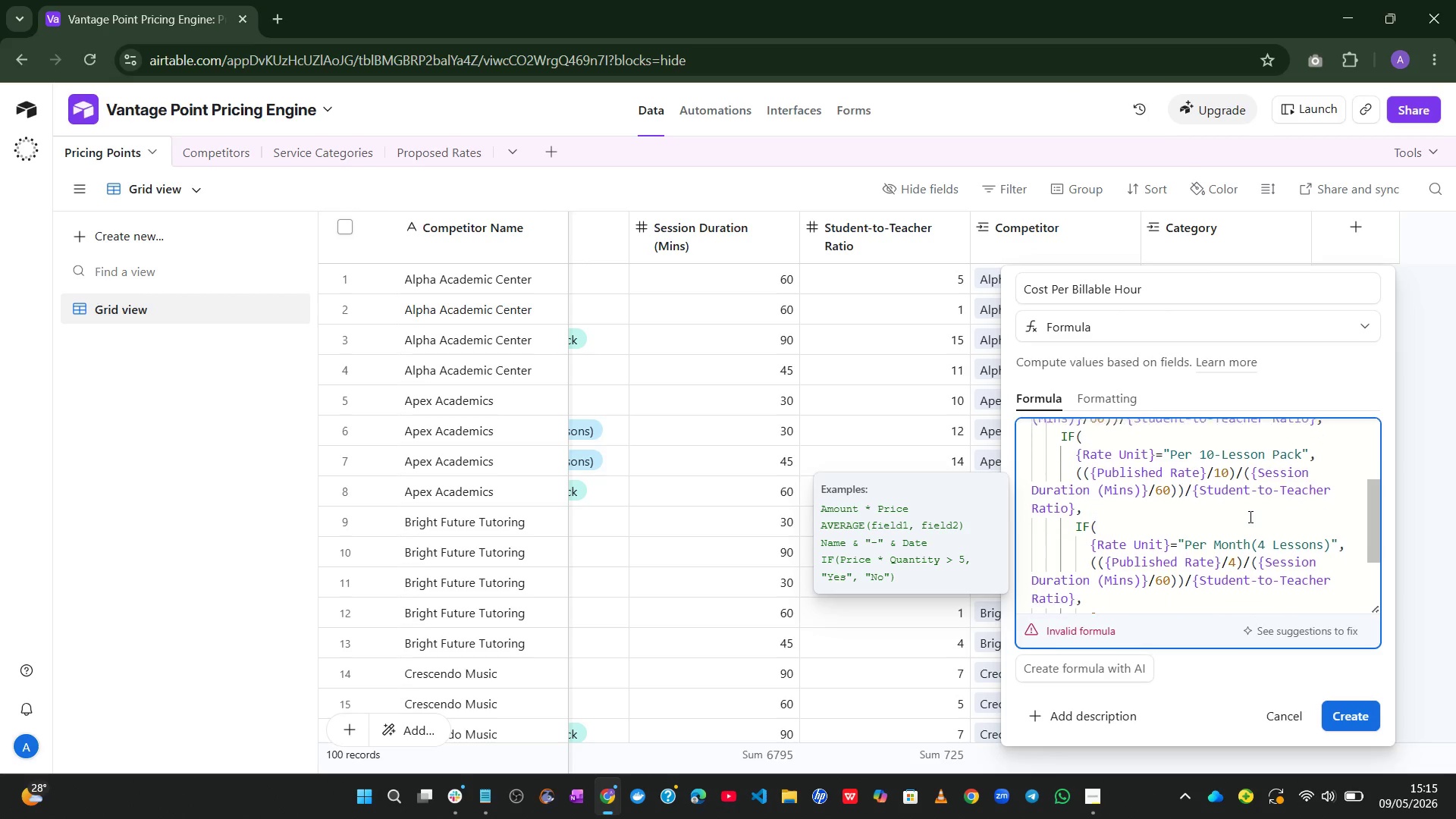 
wait(6.75)
 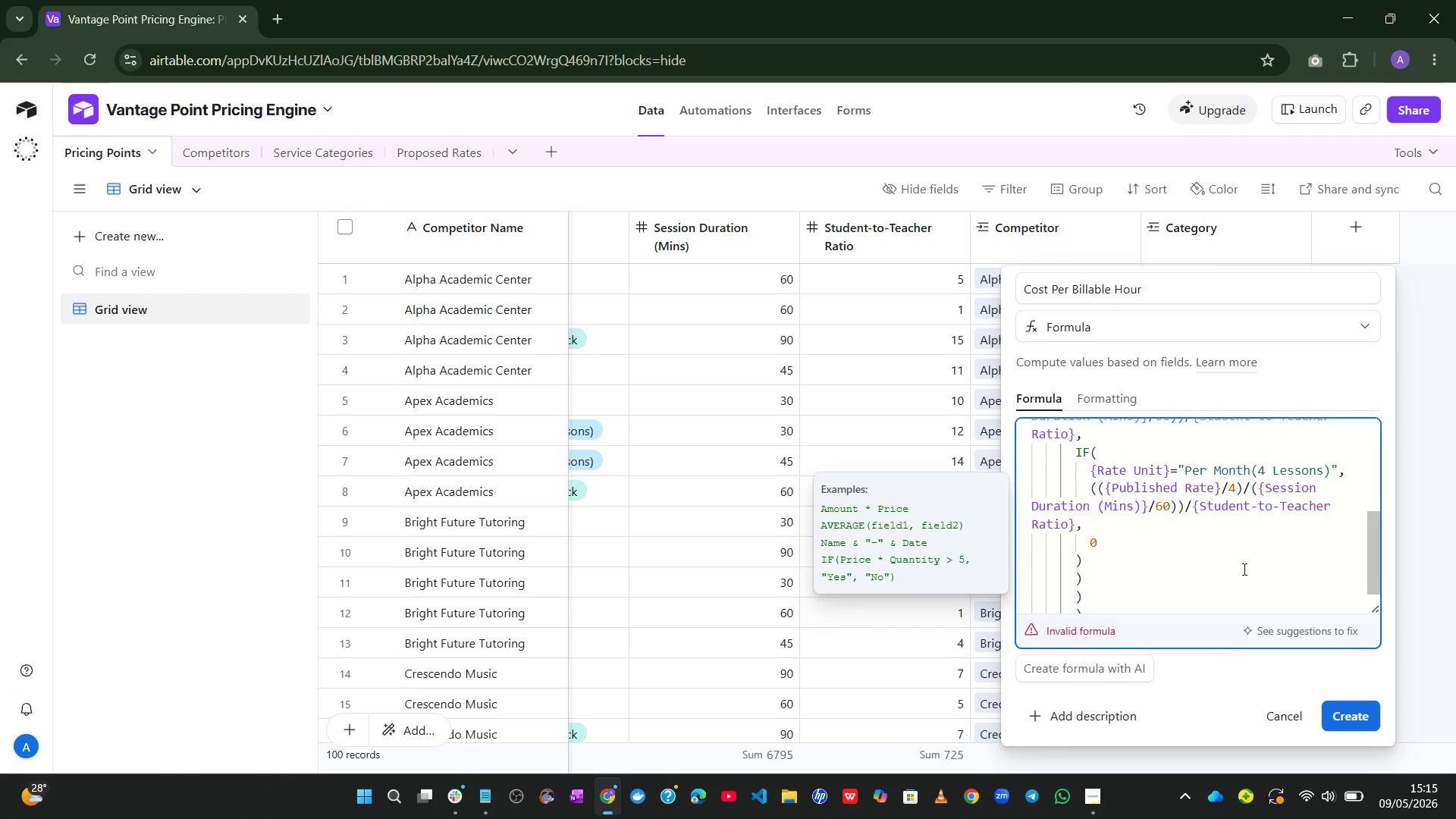 
left_click([1069, 730])